 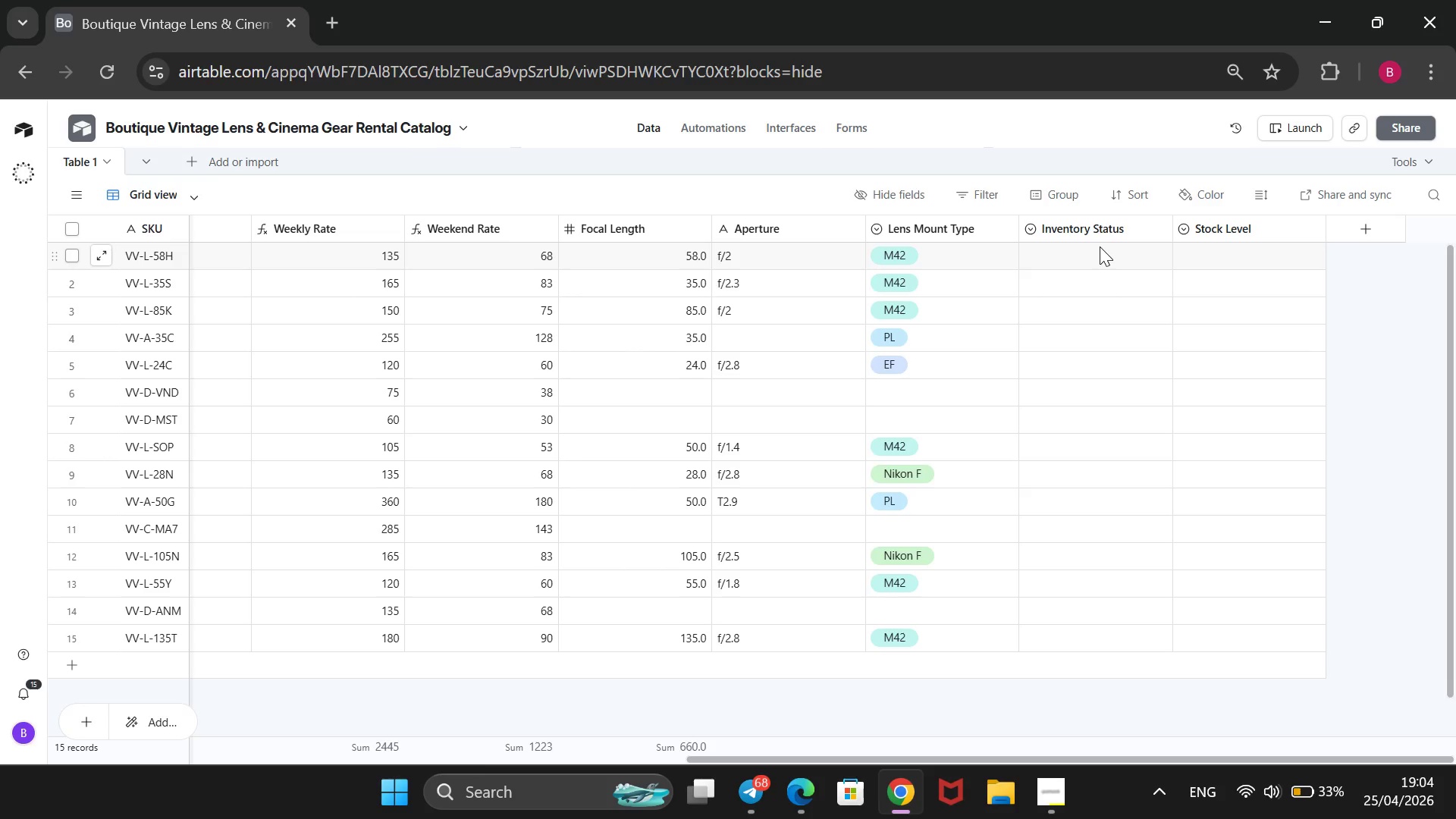 
key(Enter)
 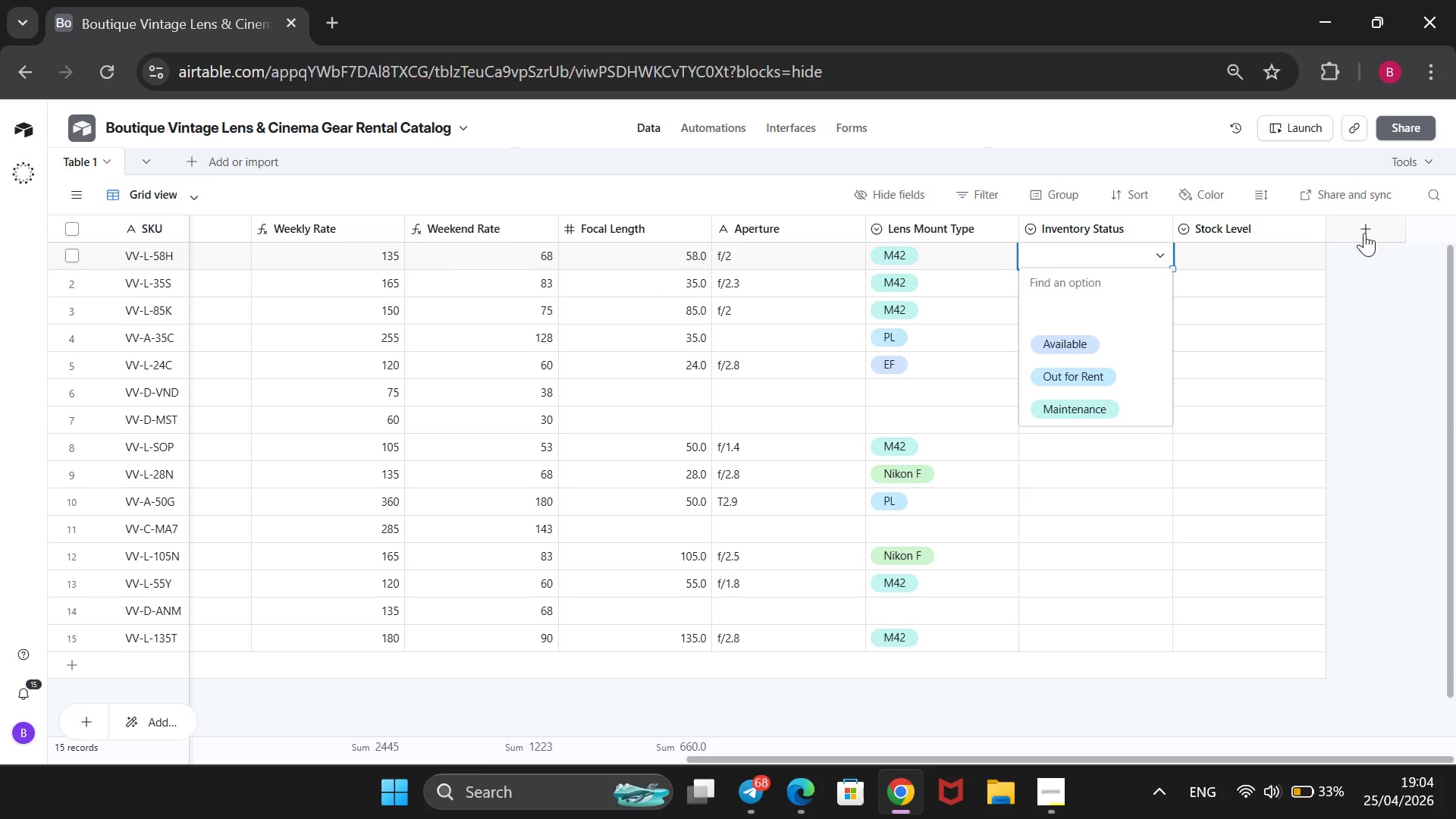 
left_click([1310, 247])
 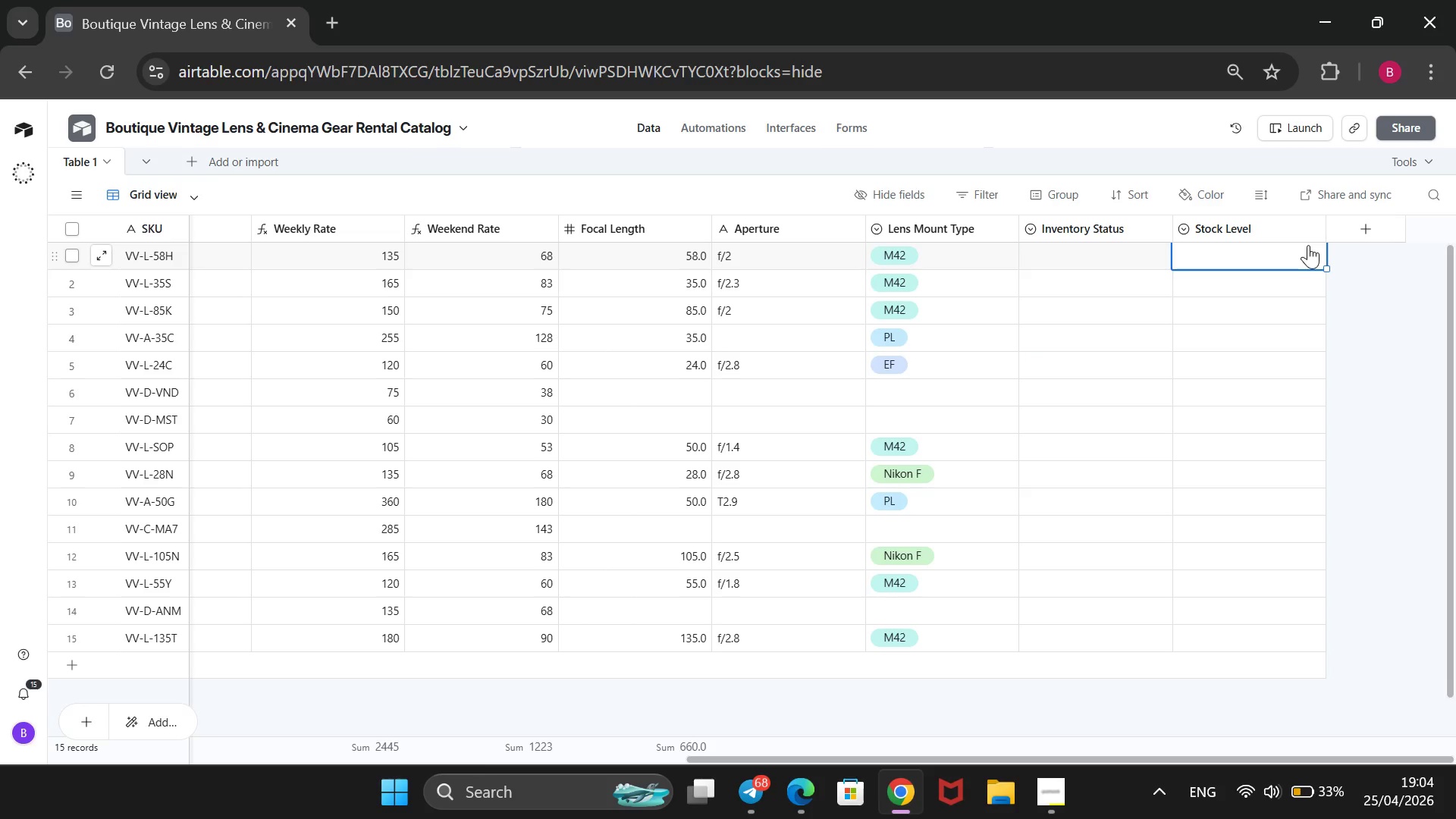 
key(Enter)
 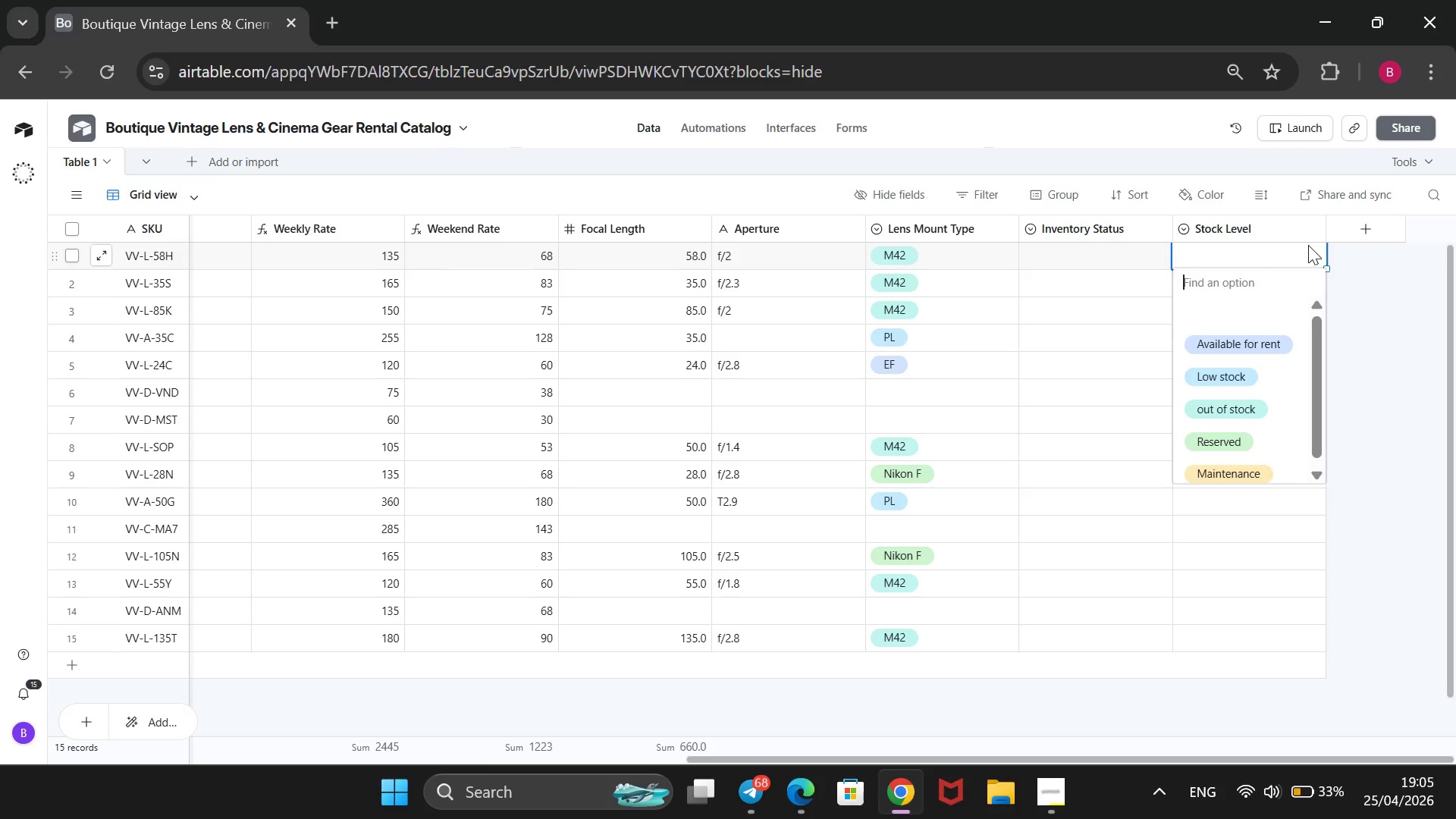 
wait(7.59)
 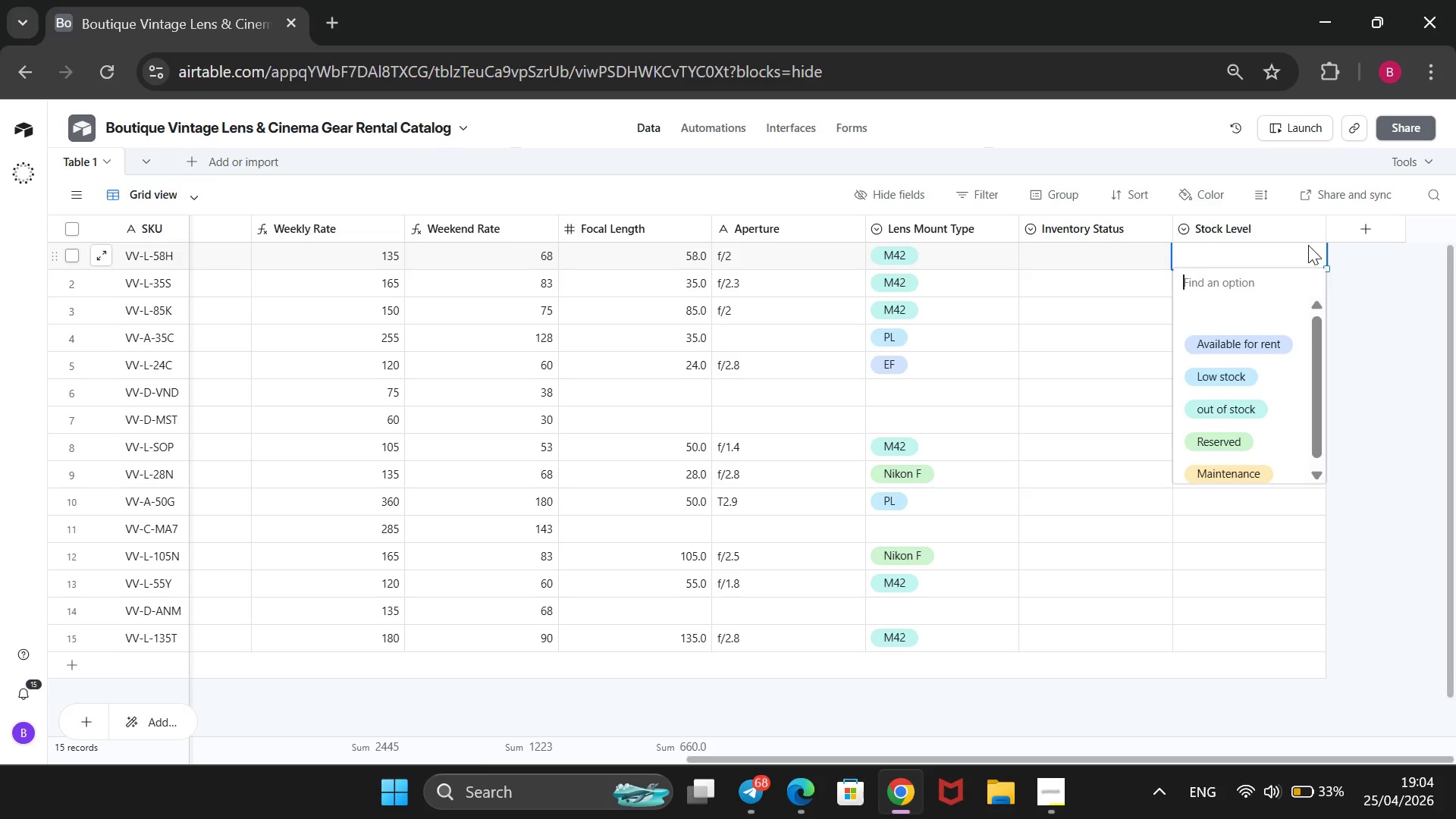 
right_click([1284, 224])
 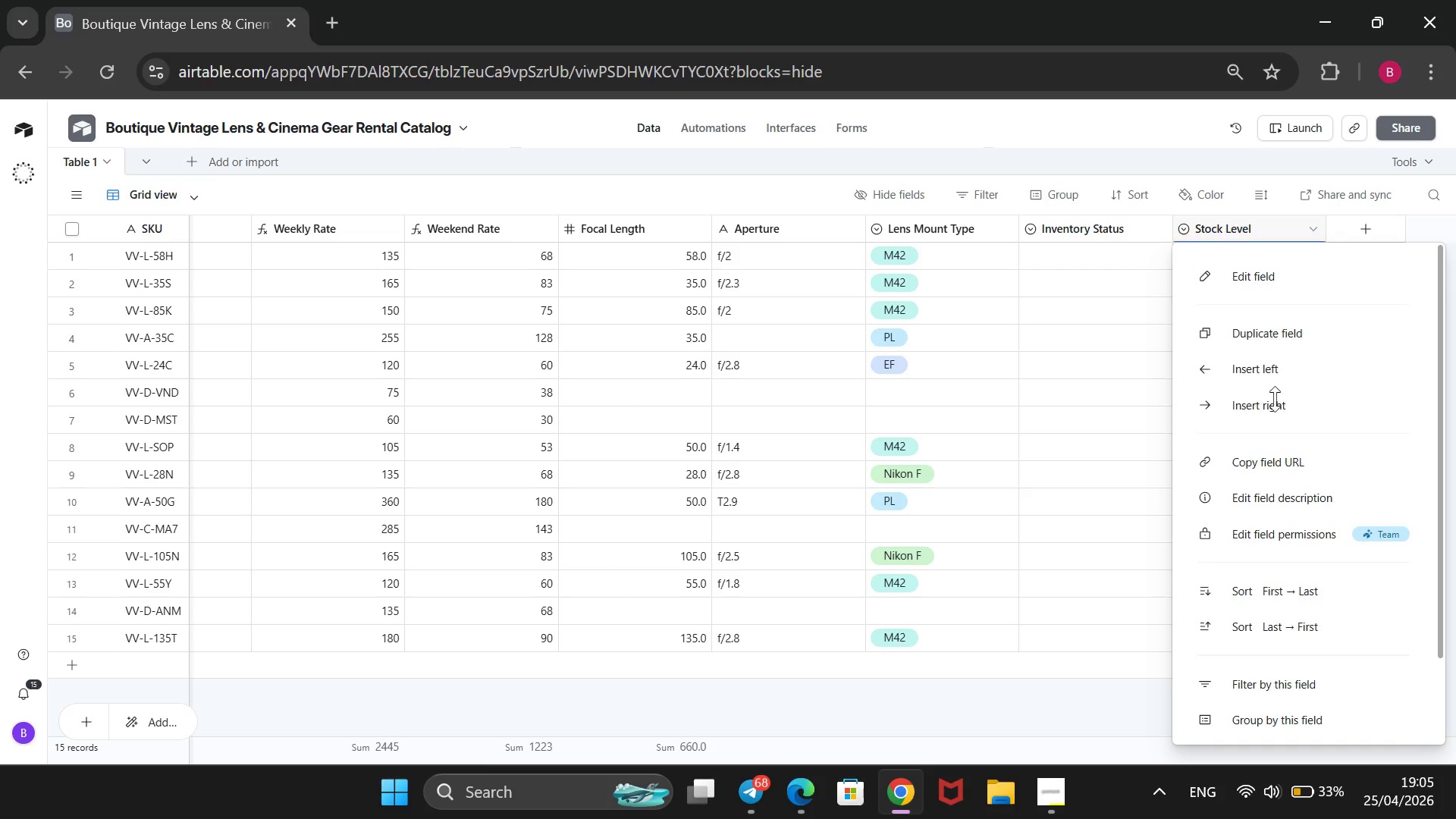 
scroll: coordinate [1260, 673], scroll_direction: down, amount: 4.0
 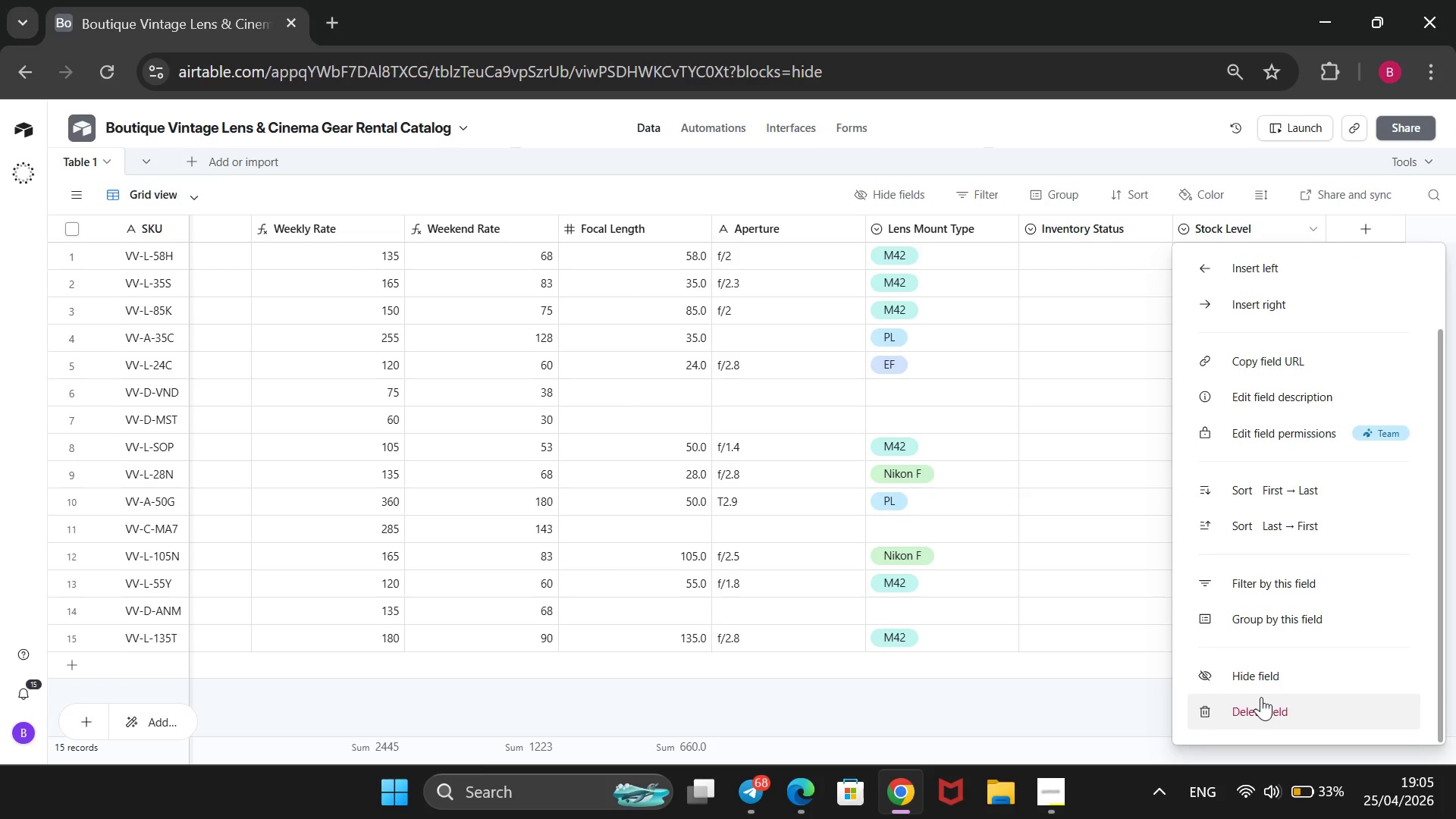 
left_click([1261, 697])
 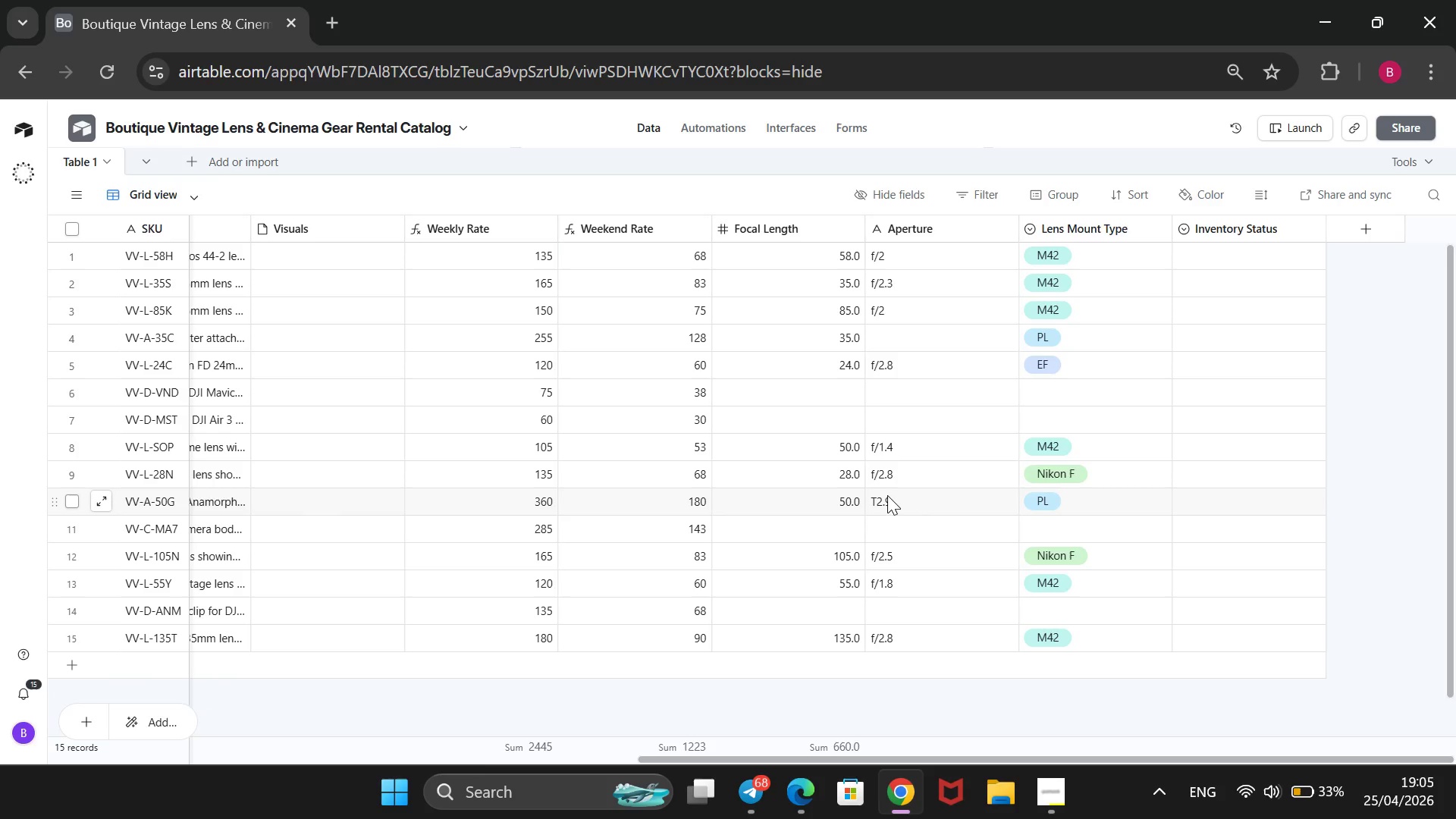 
wait(19.97)
 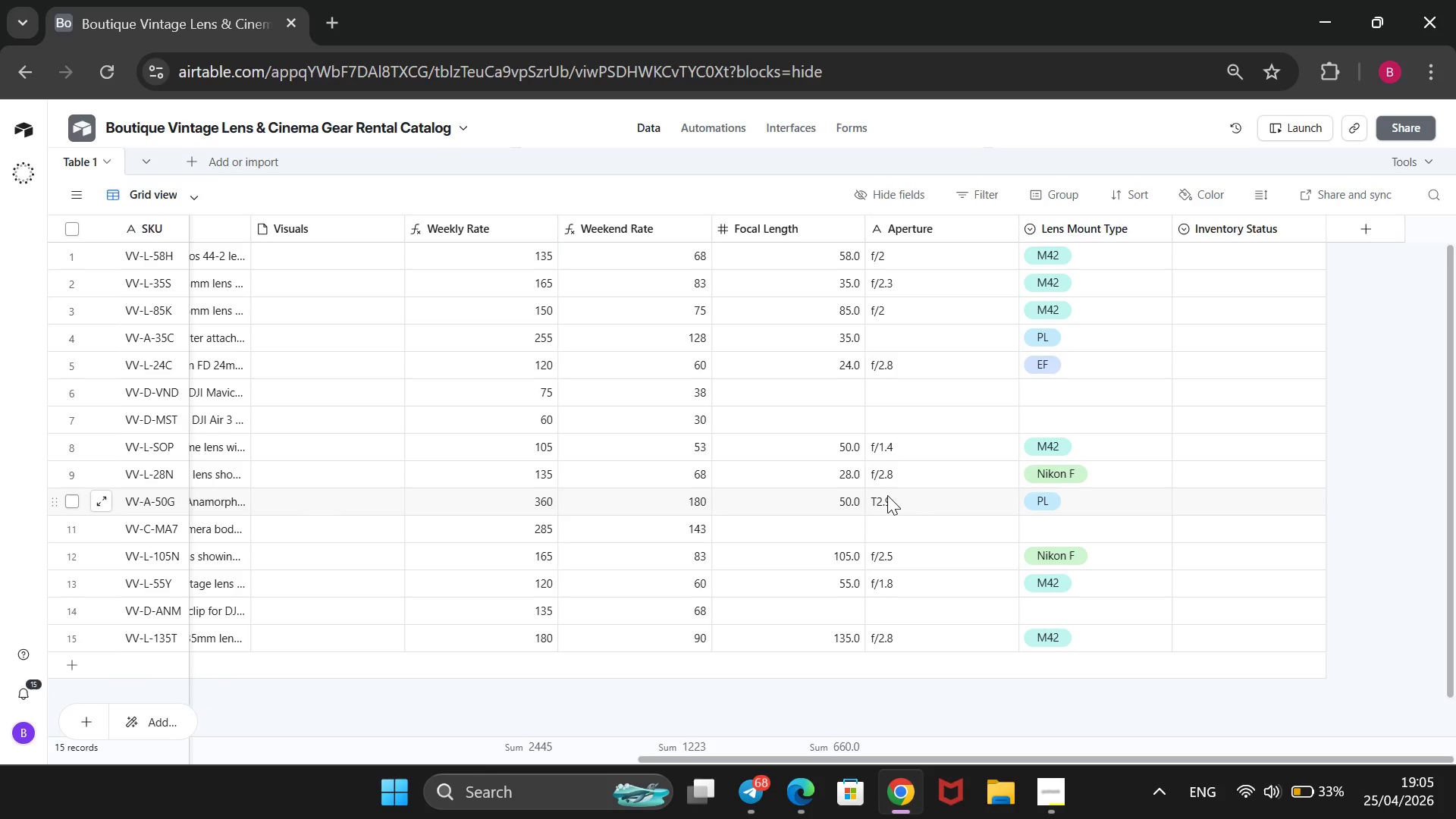 
left_click([1038, 800])